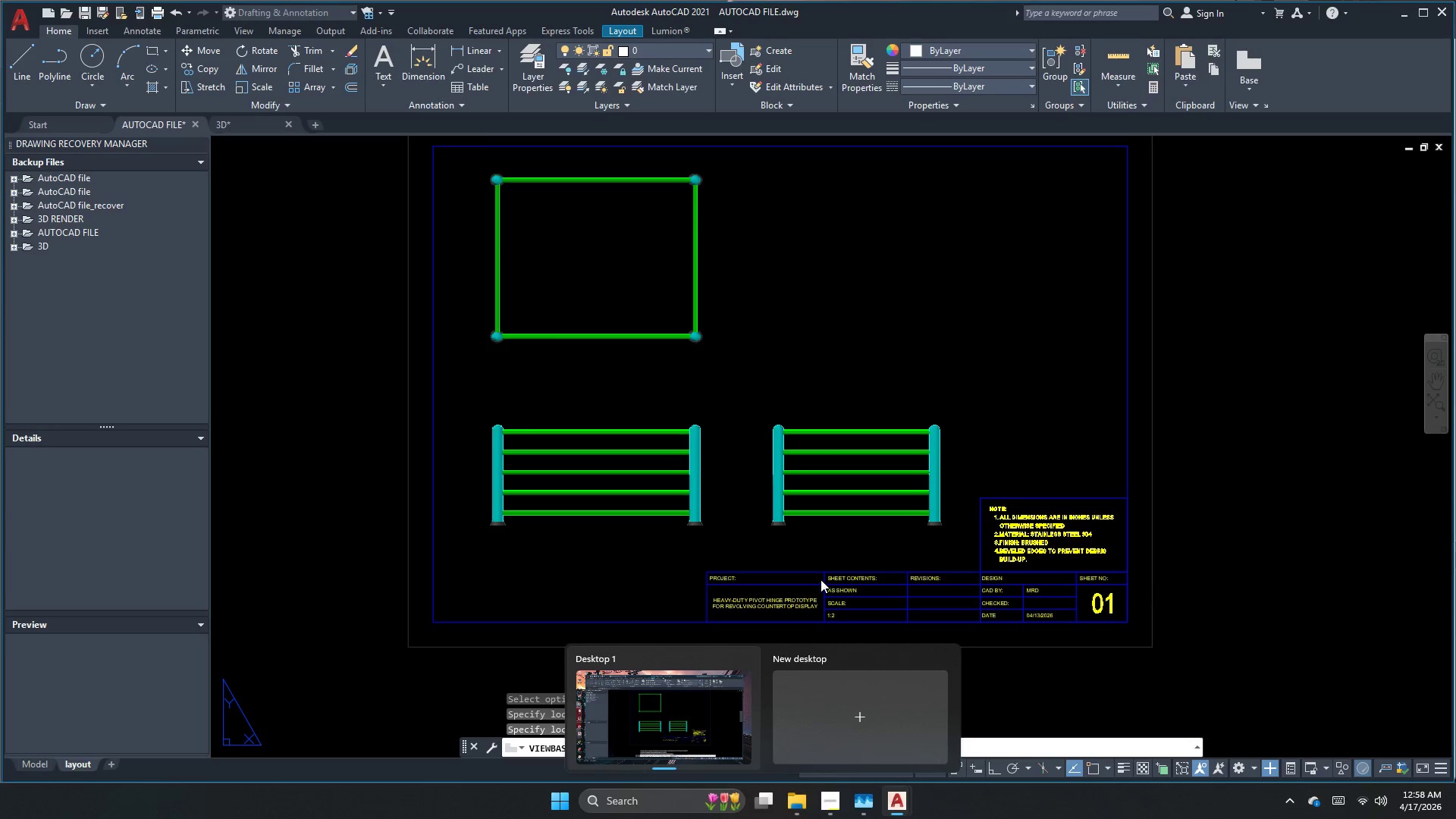 
left_click([627, 485])
 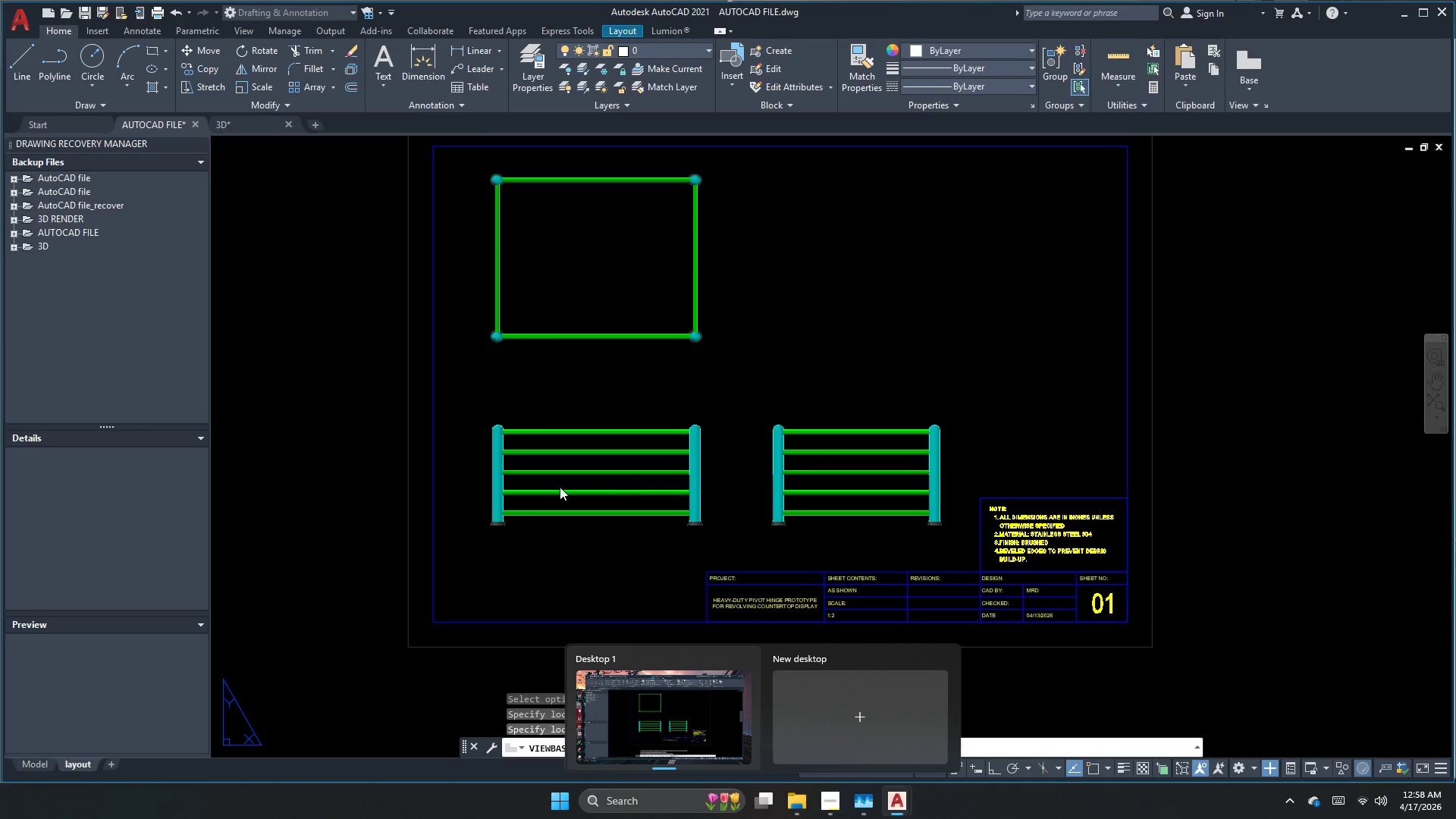 
left_click_drag(start_coordinate=[523, 507], to_coordinate=[521, 528])
 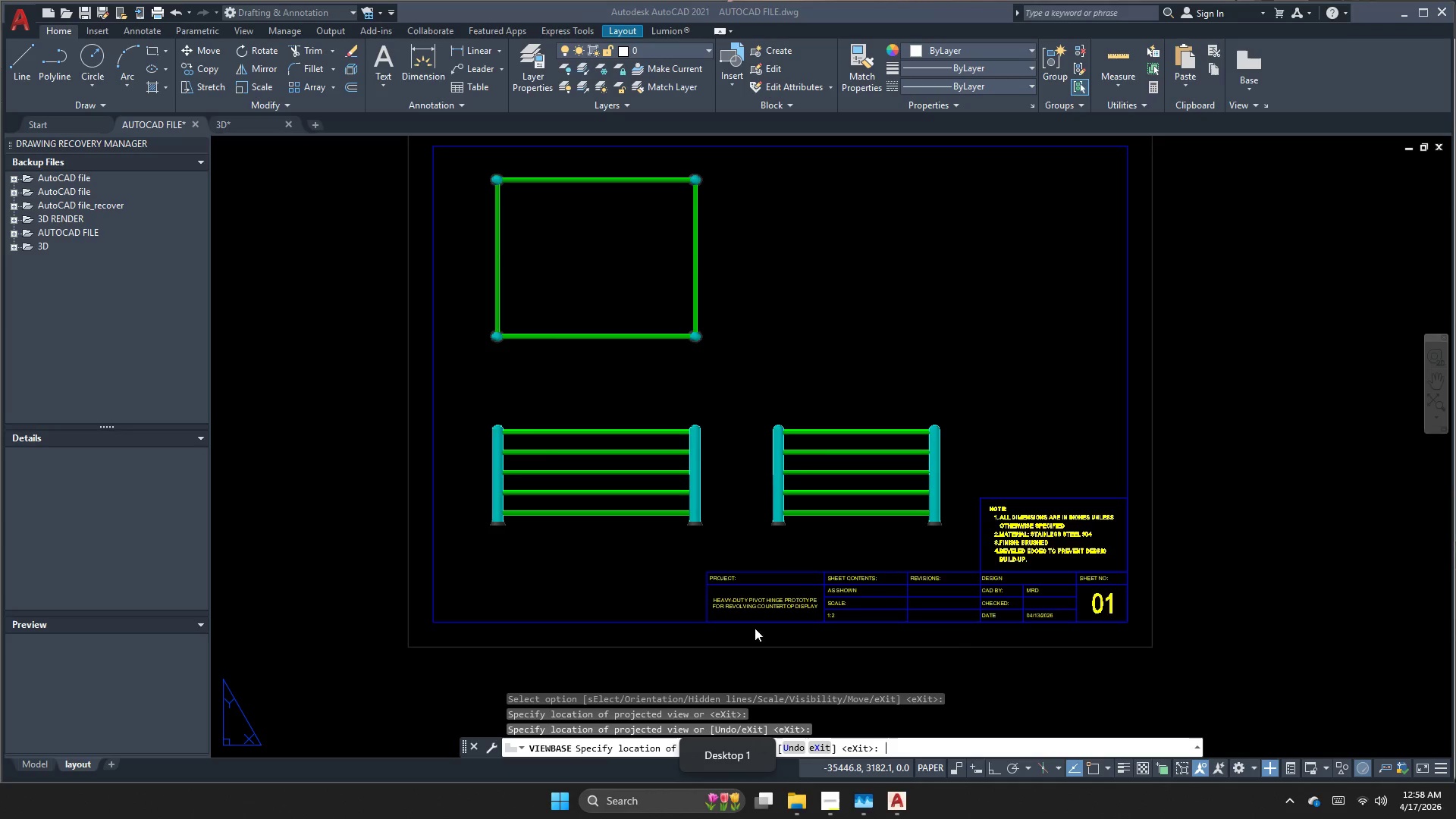 
key(Control+ControlLeft)
 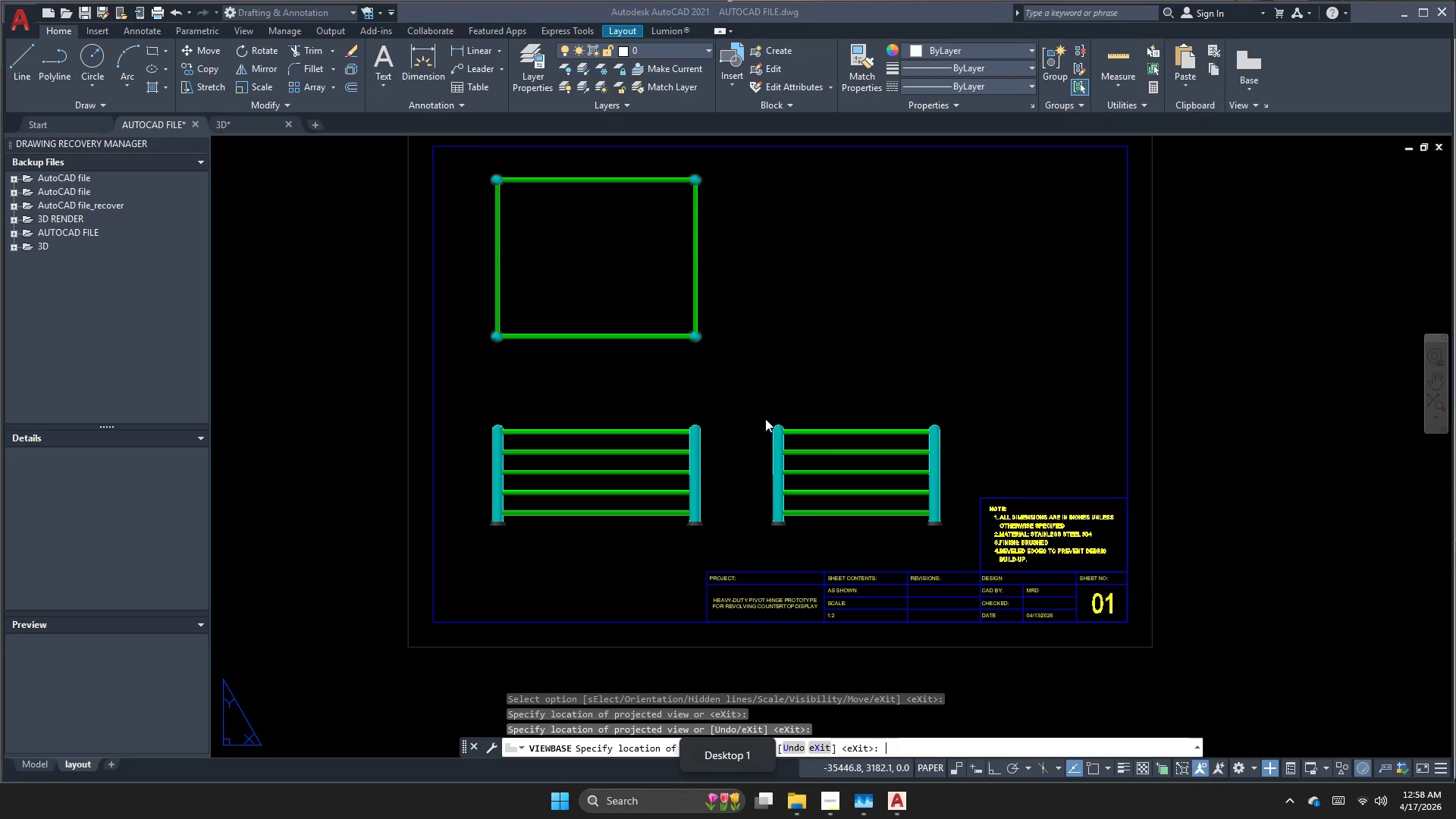 
left_click([765, 419])
 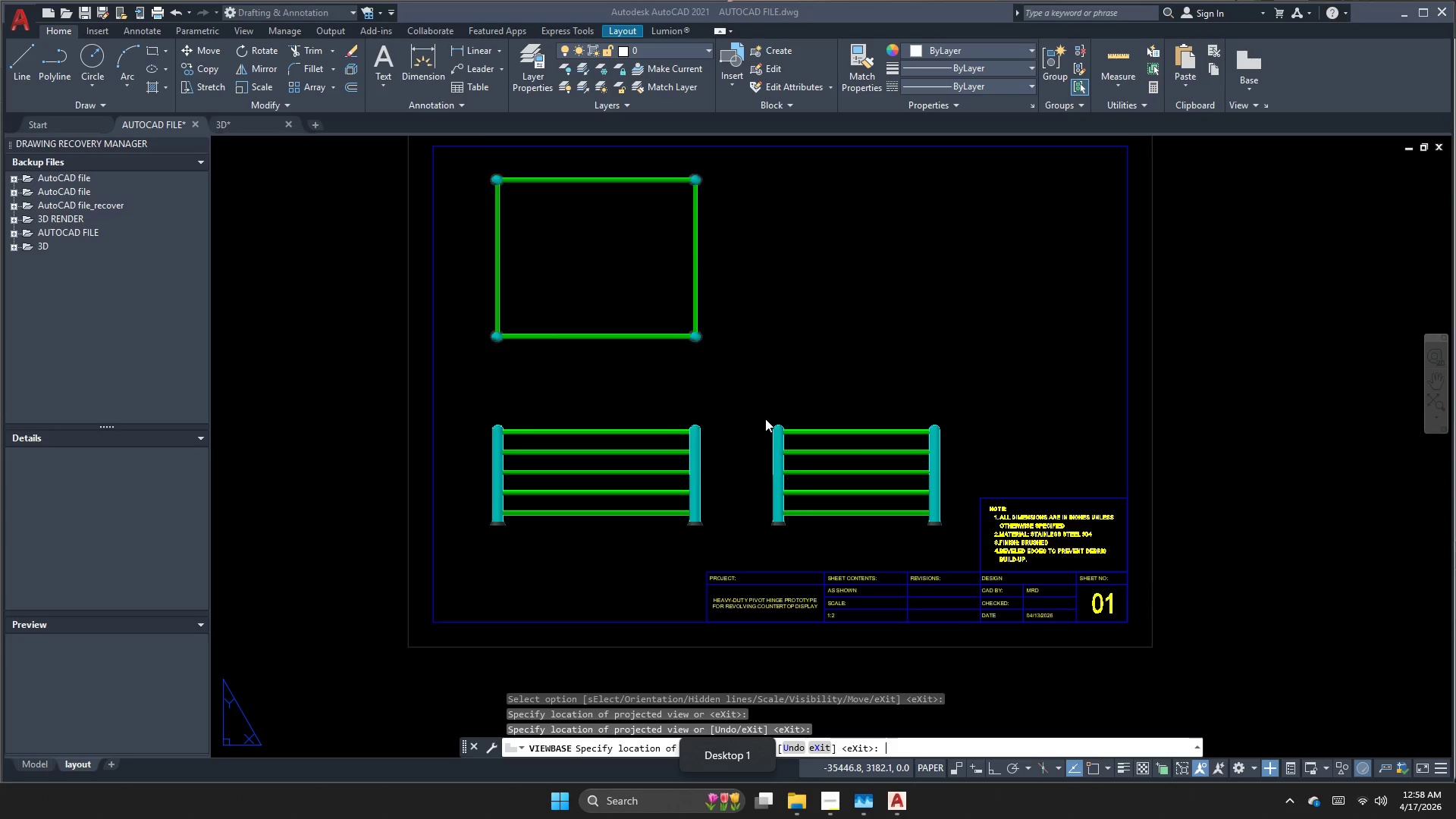 
key(Escape)
 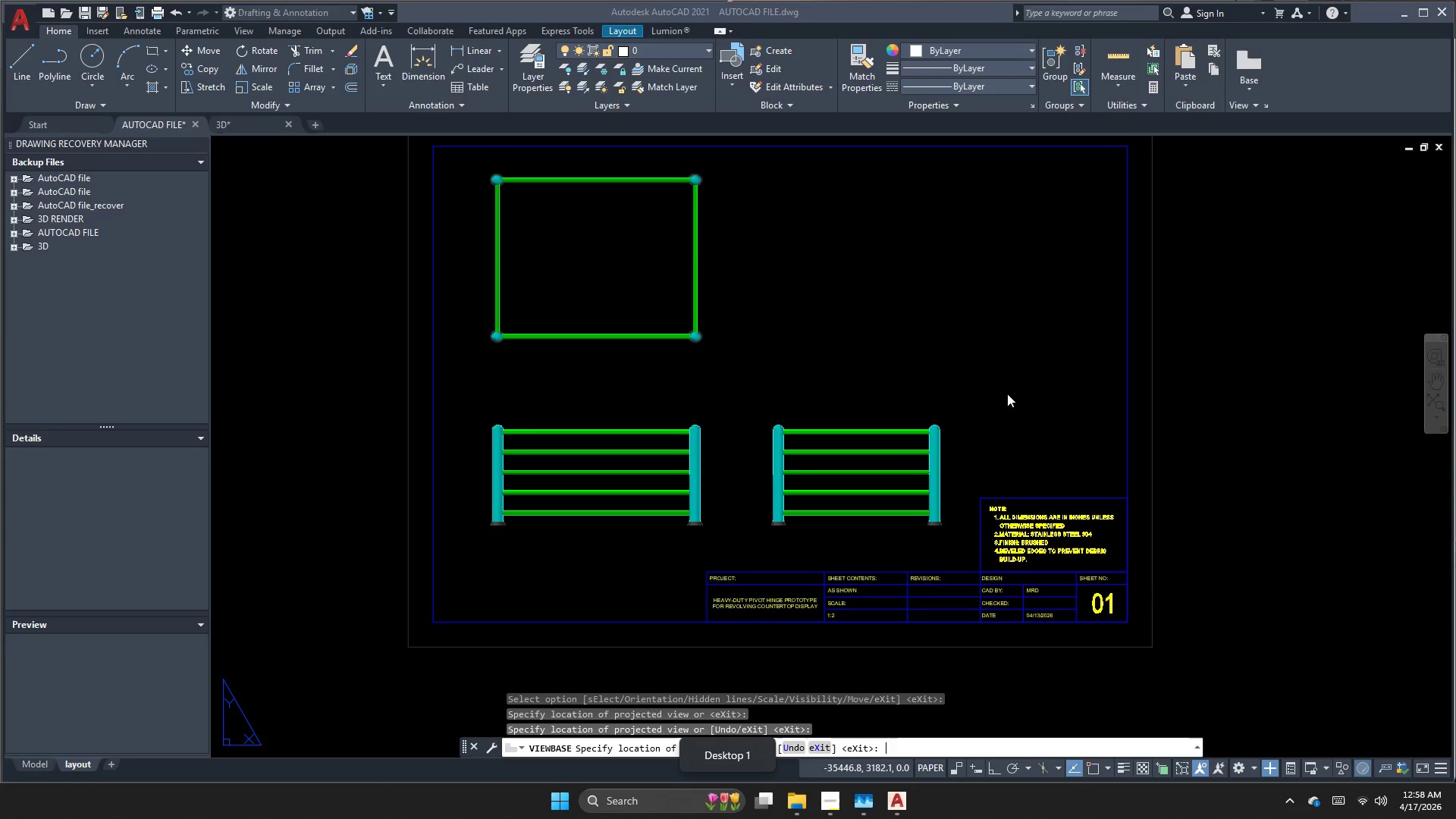 
left_click_drag(start_coordinate=[1014, 391], to_coordinate=[1020, 392])
 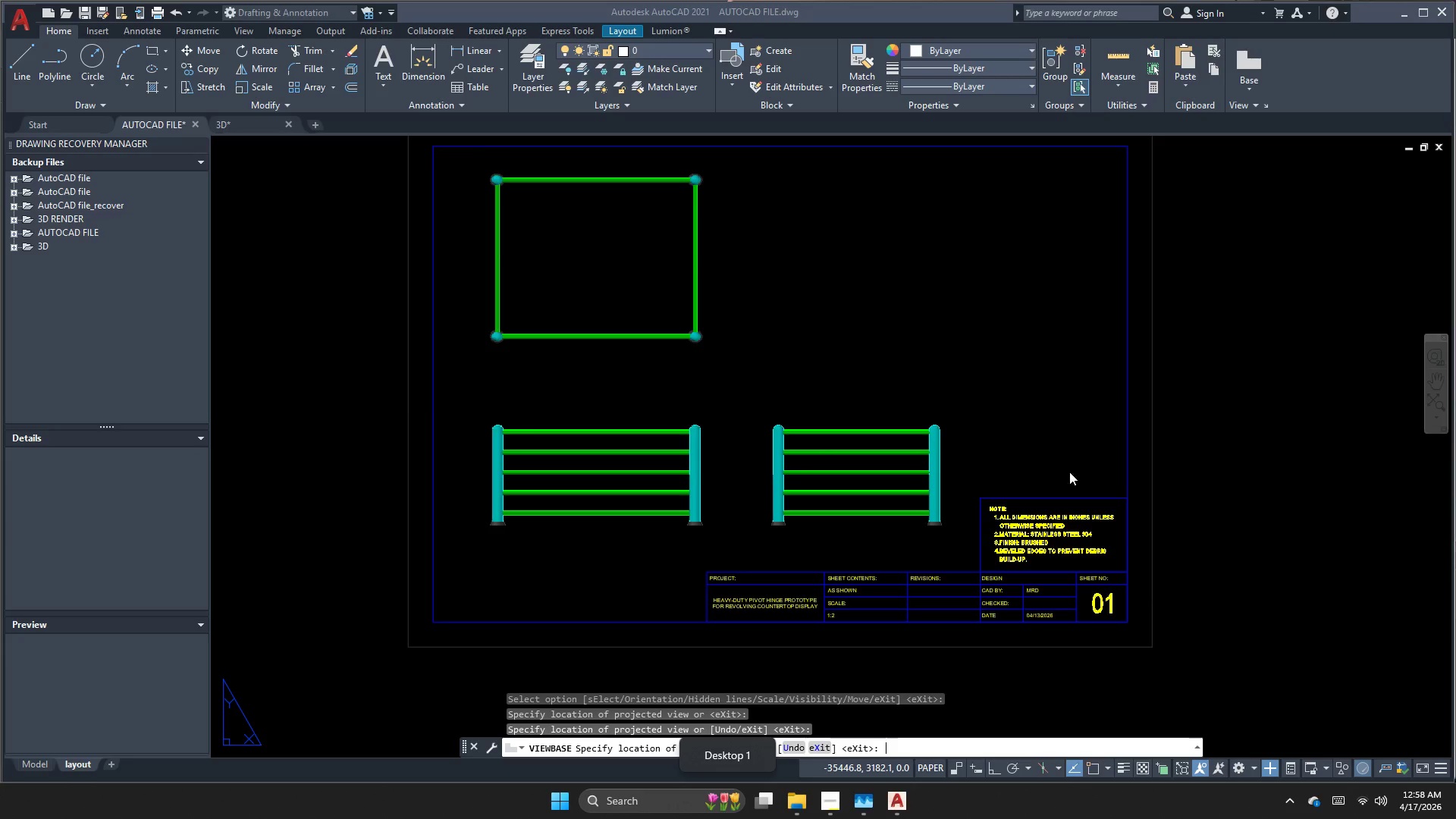 
key(Escape)
 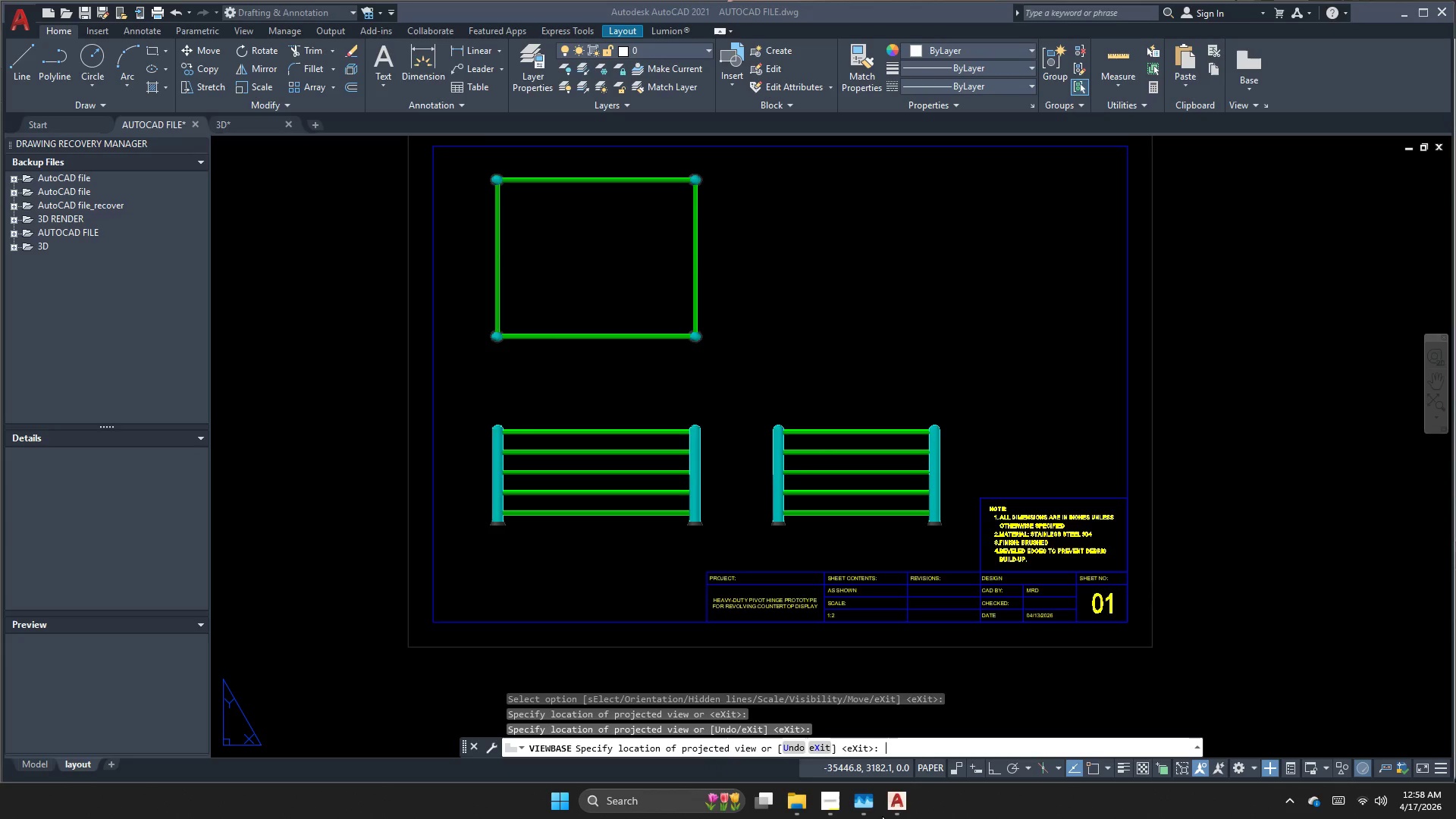 
left_click([867, 817])
 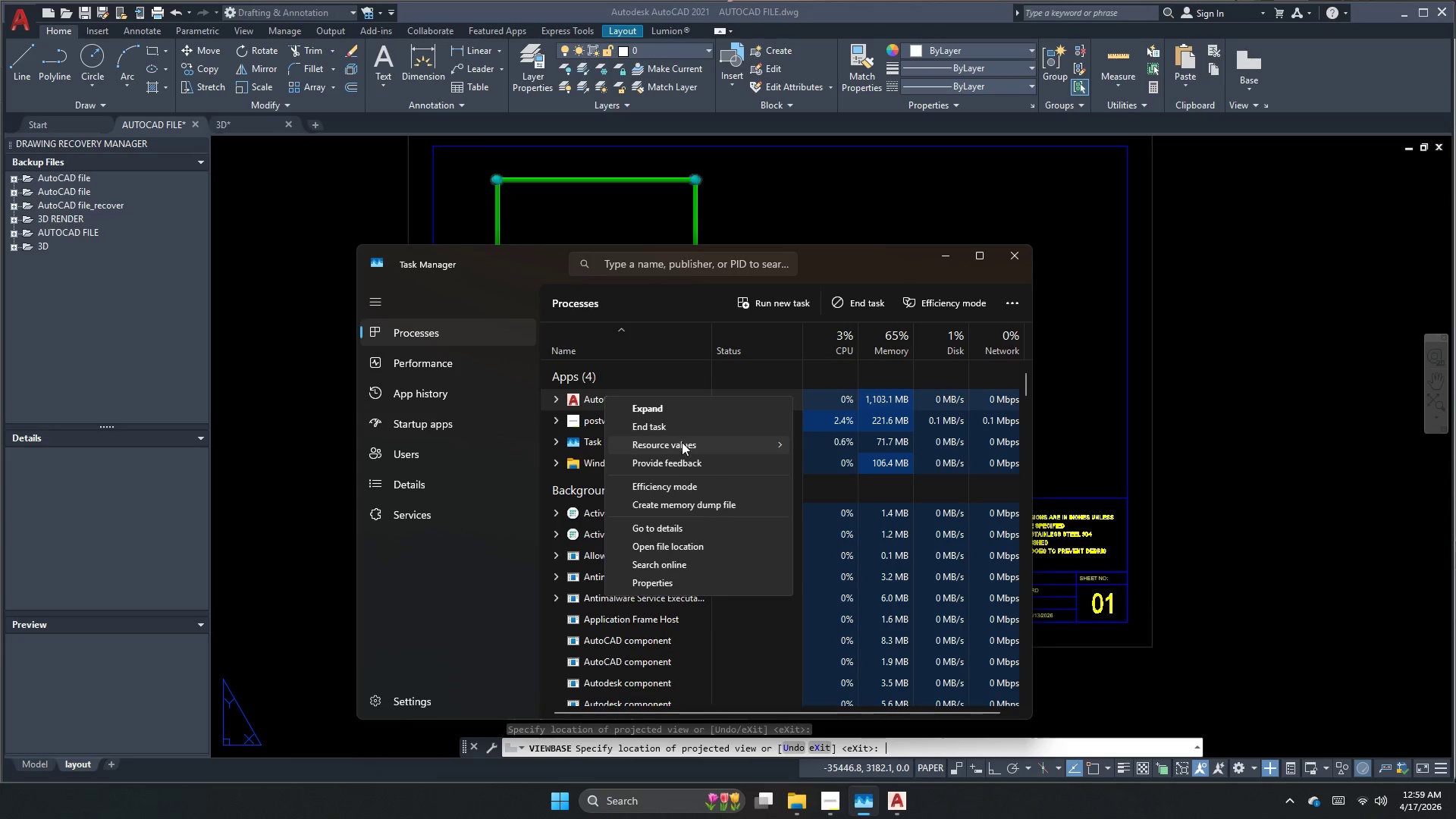 
wait(28.78)
 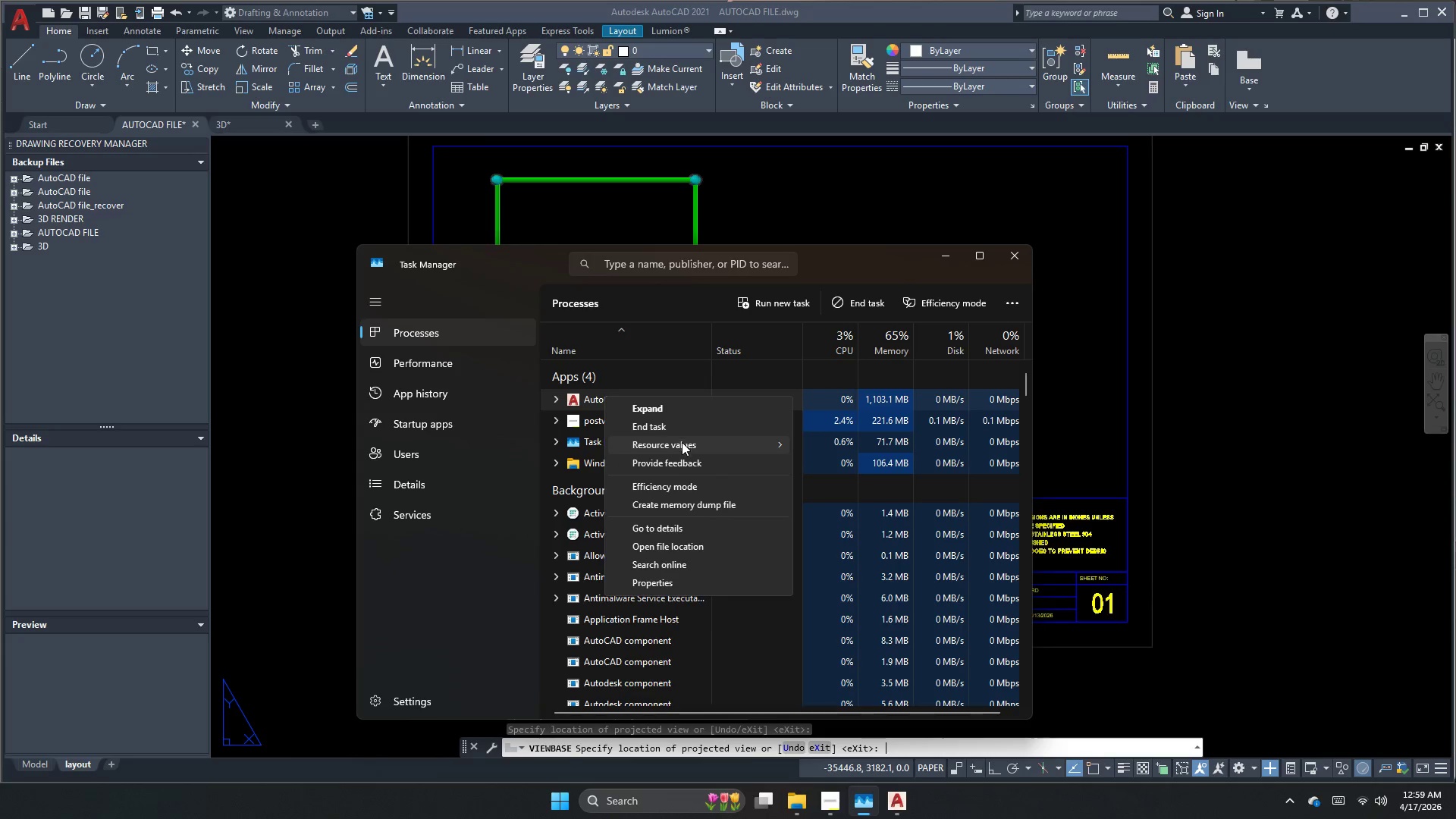 
left_click([564, 200])
 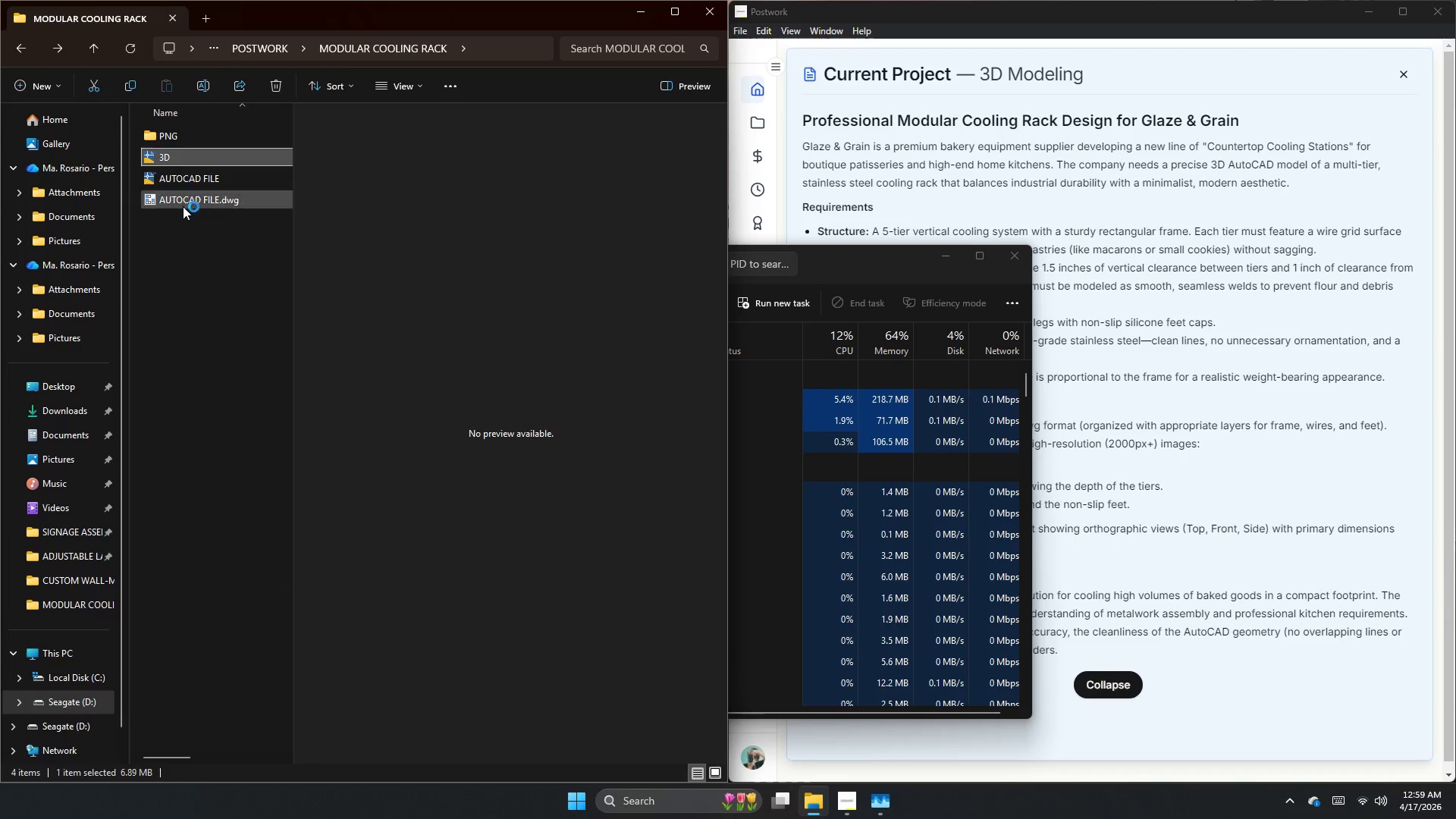 
left_click([212, 199])
 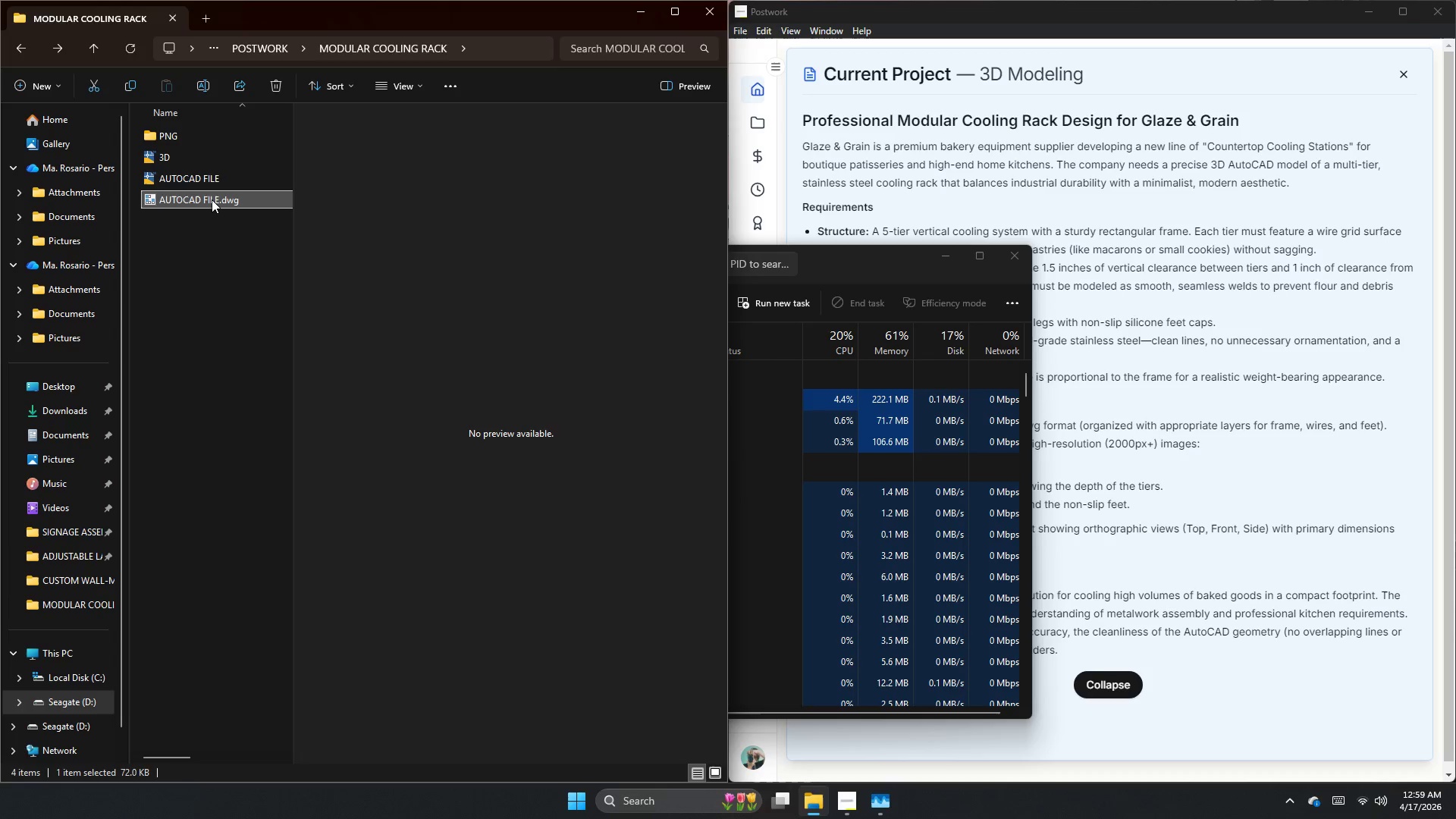 
key(Delete)
 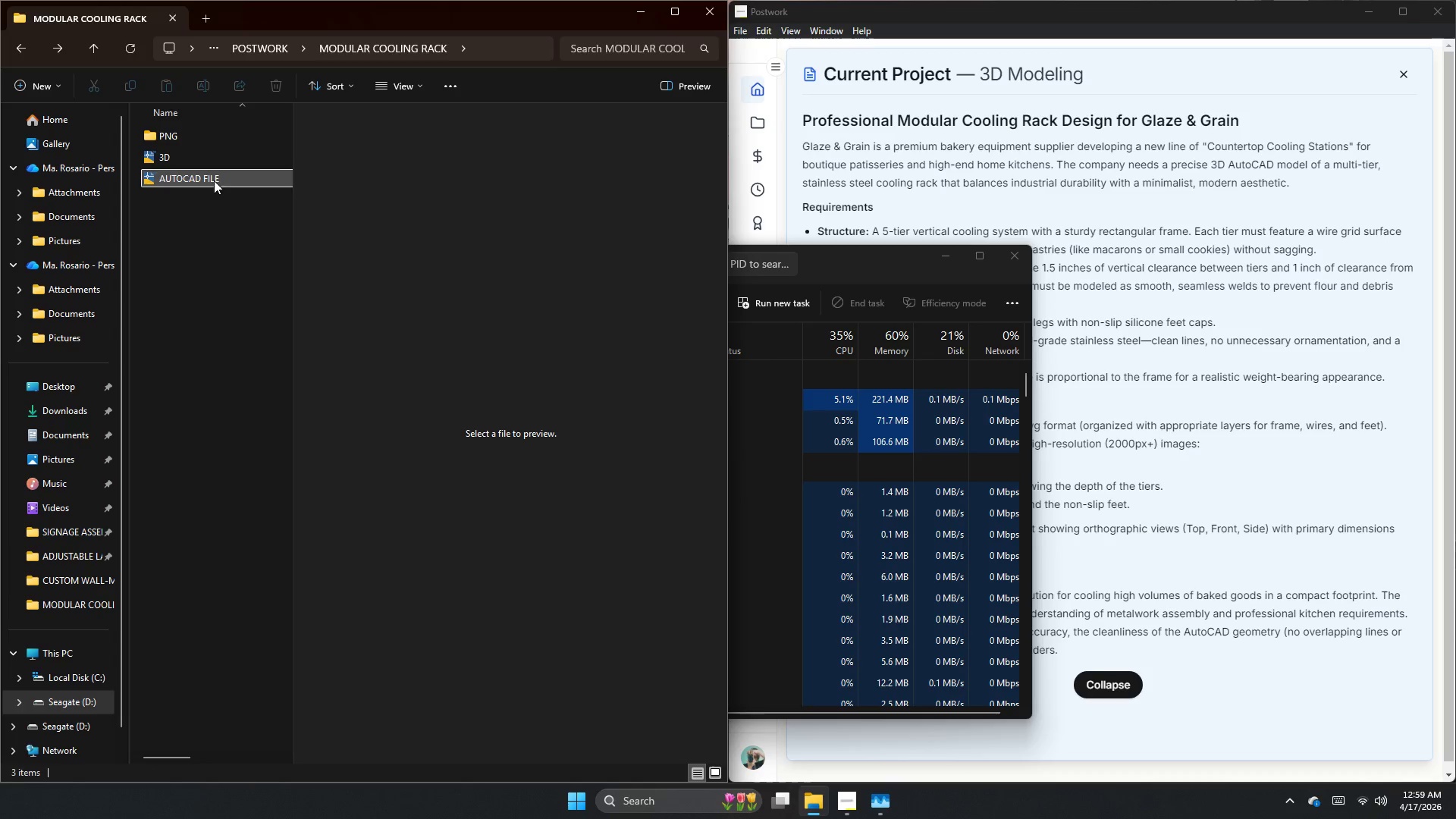 
left_click([214, 176])
 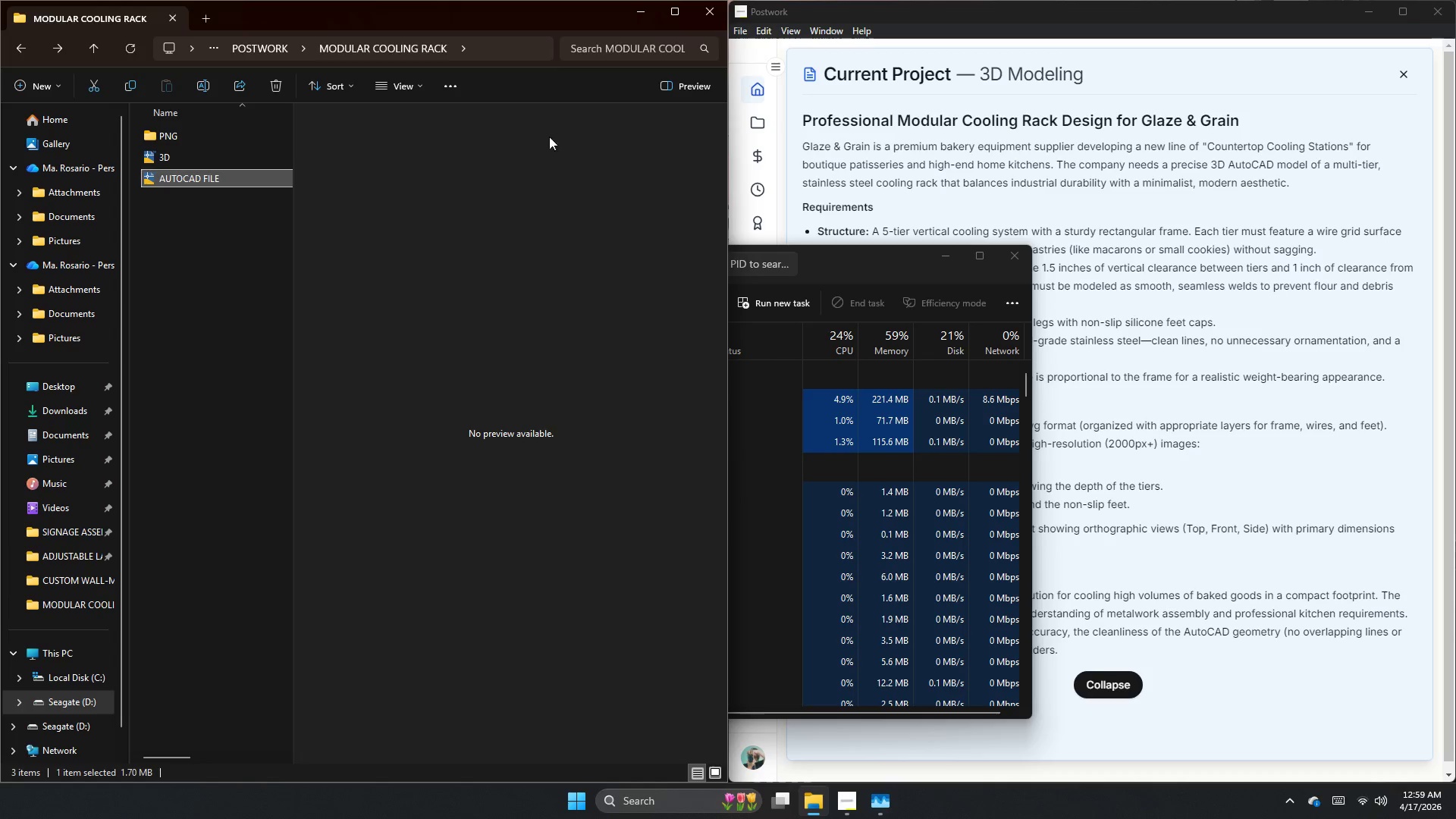 
mouse_move([1015, 255])
 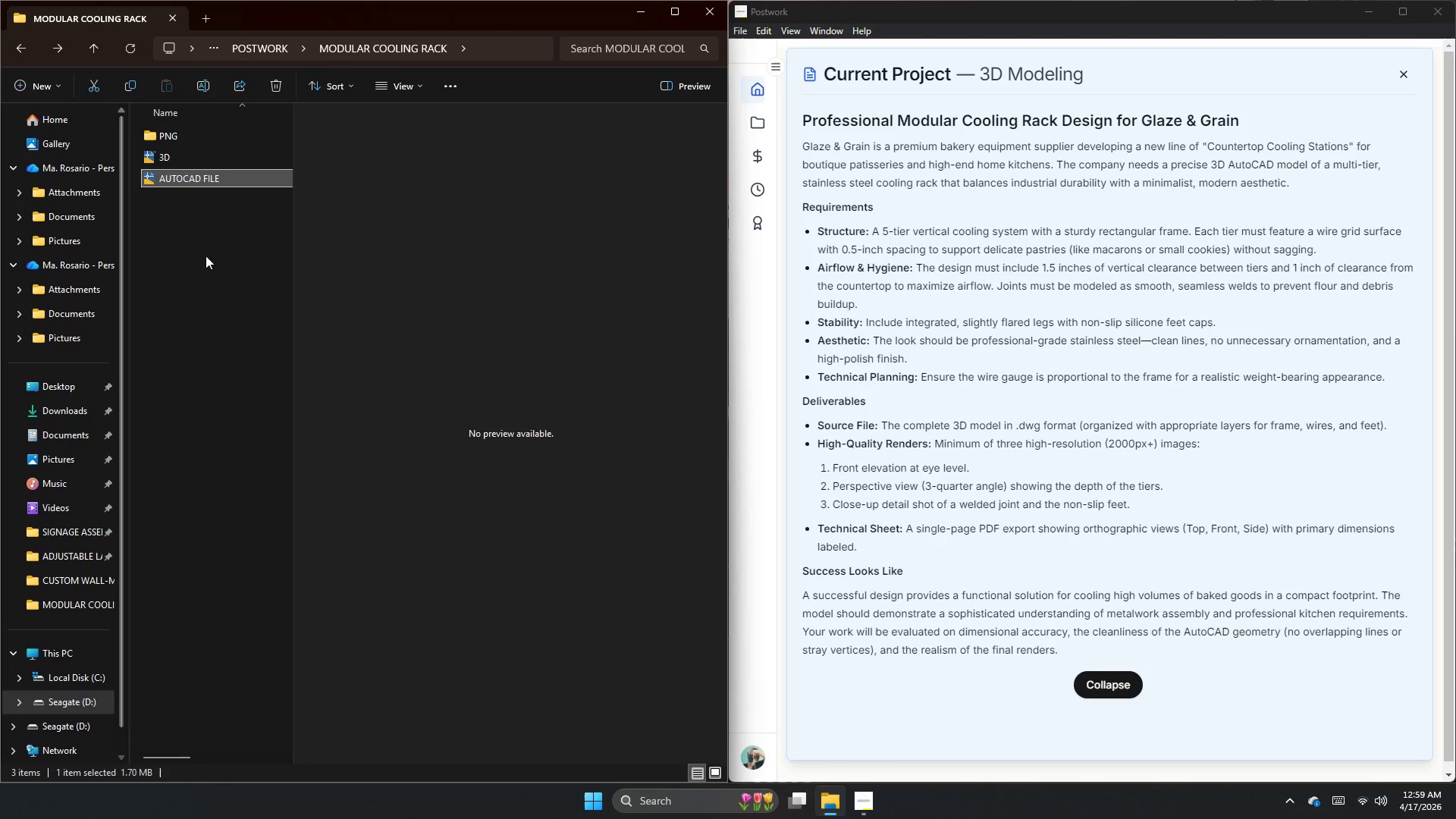 
double_click([207, 176])
 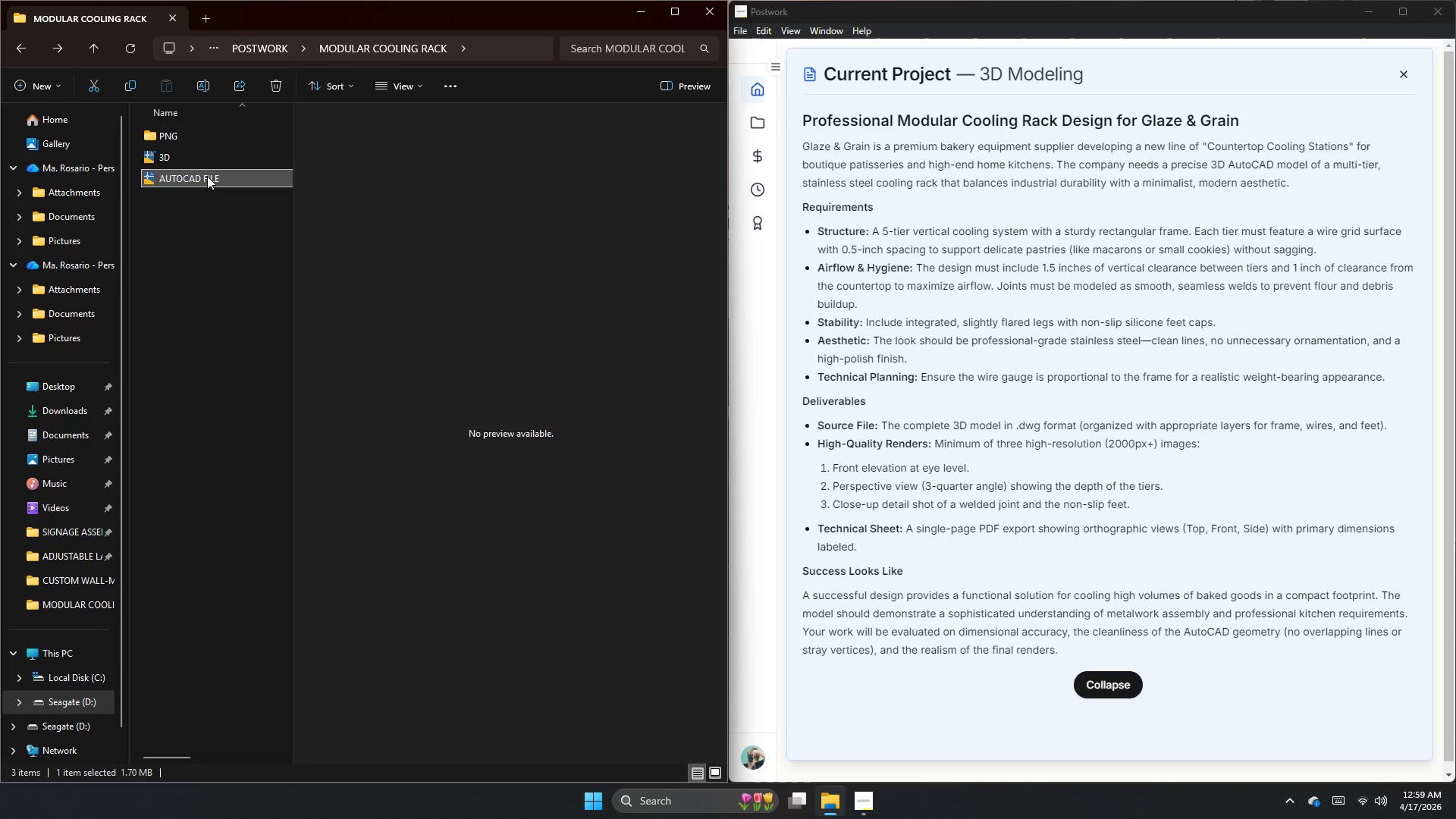 
left_click([207, 176])
 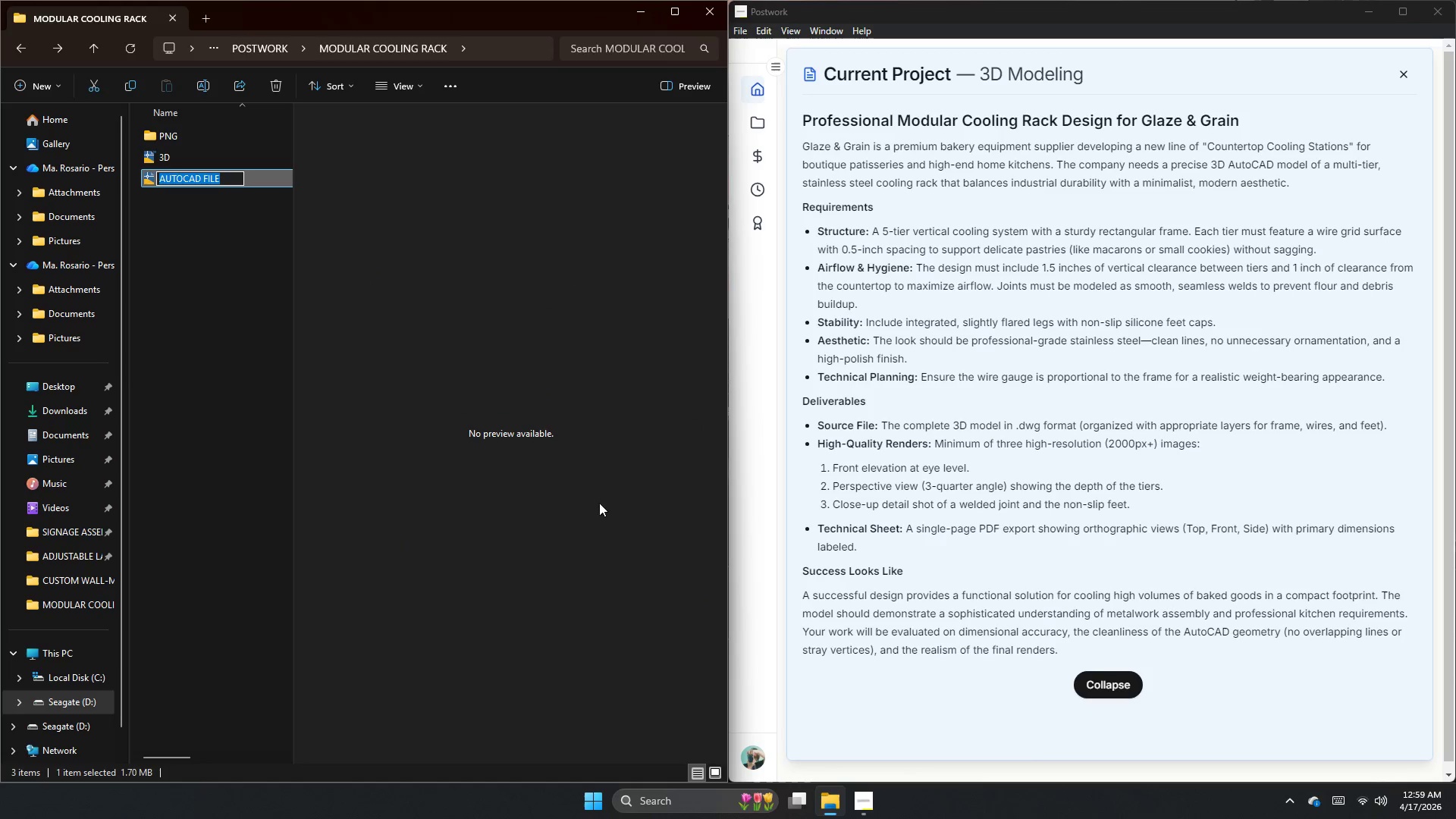 
left_click([215, 337])
 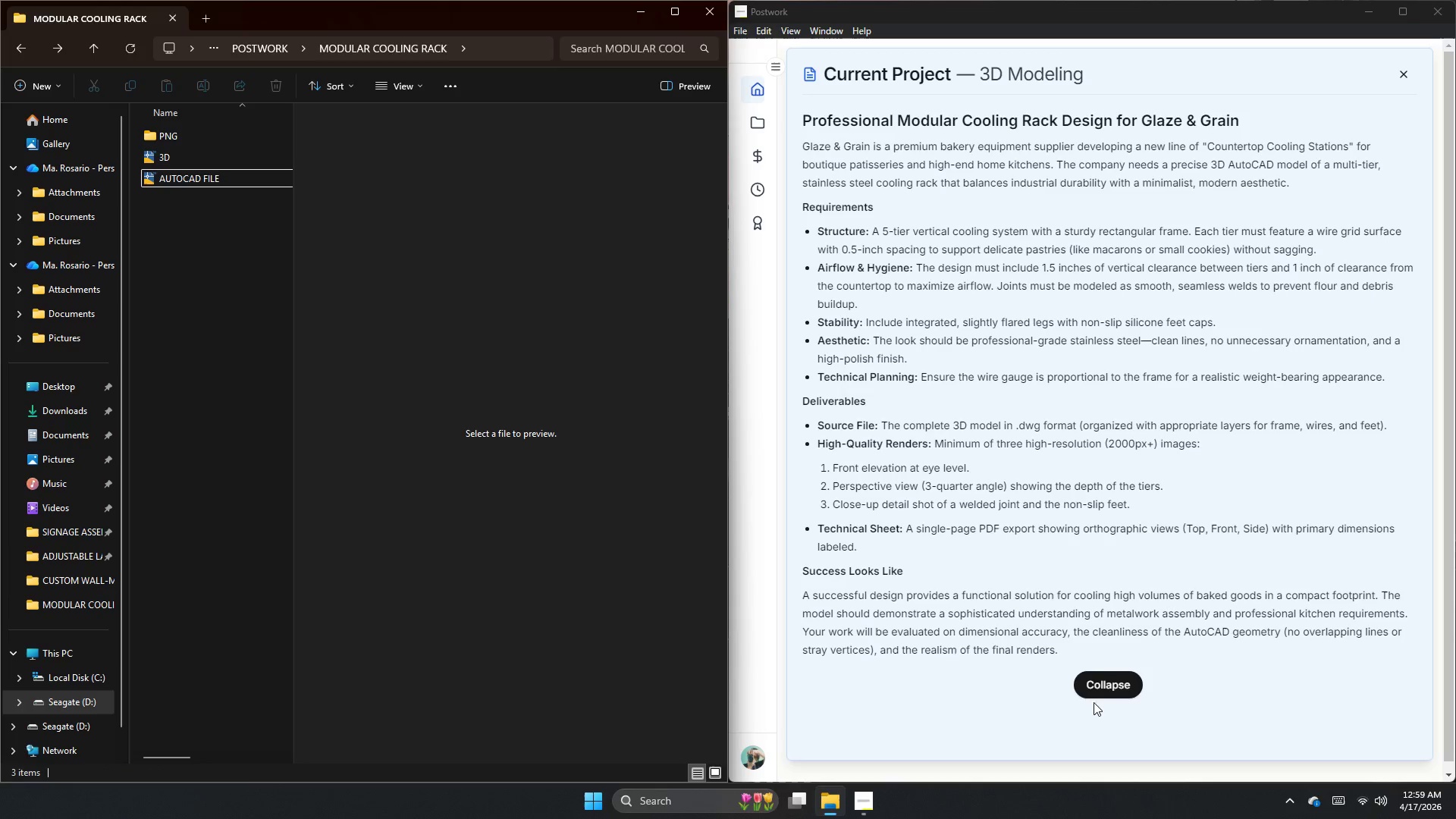 
double_click([1094, 689])